 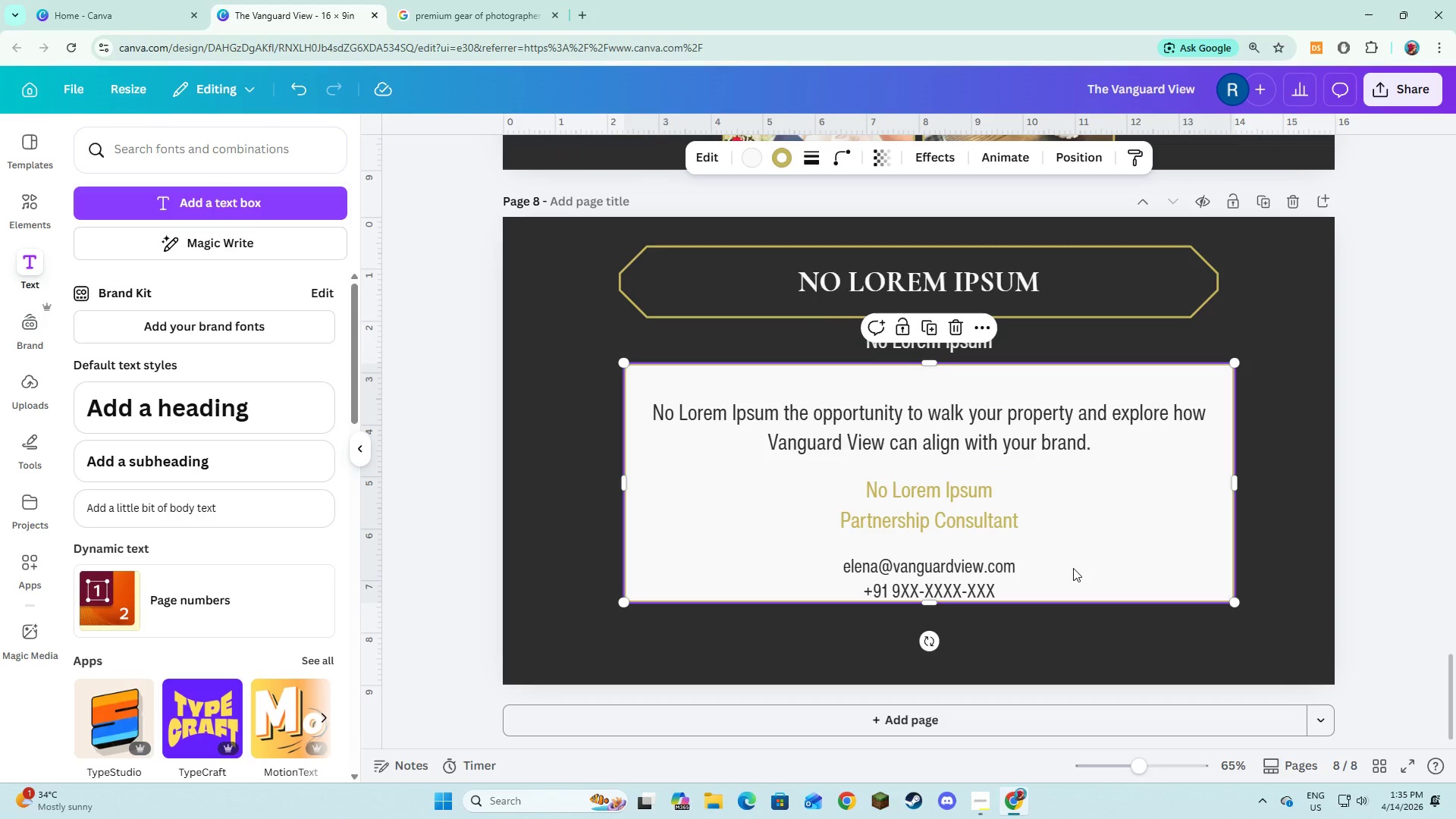 
double_click([879, 568])
 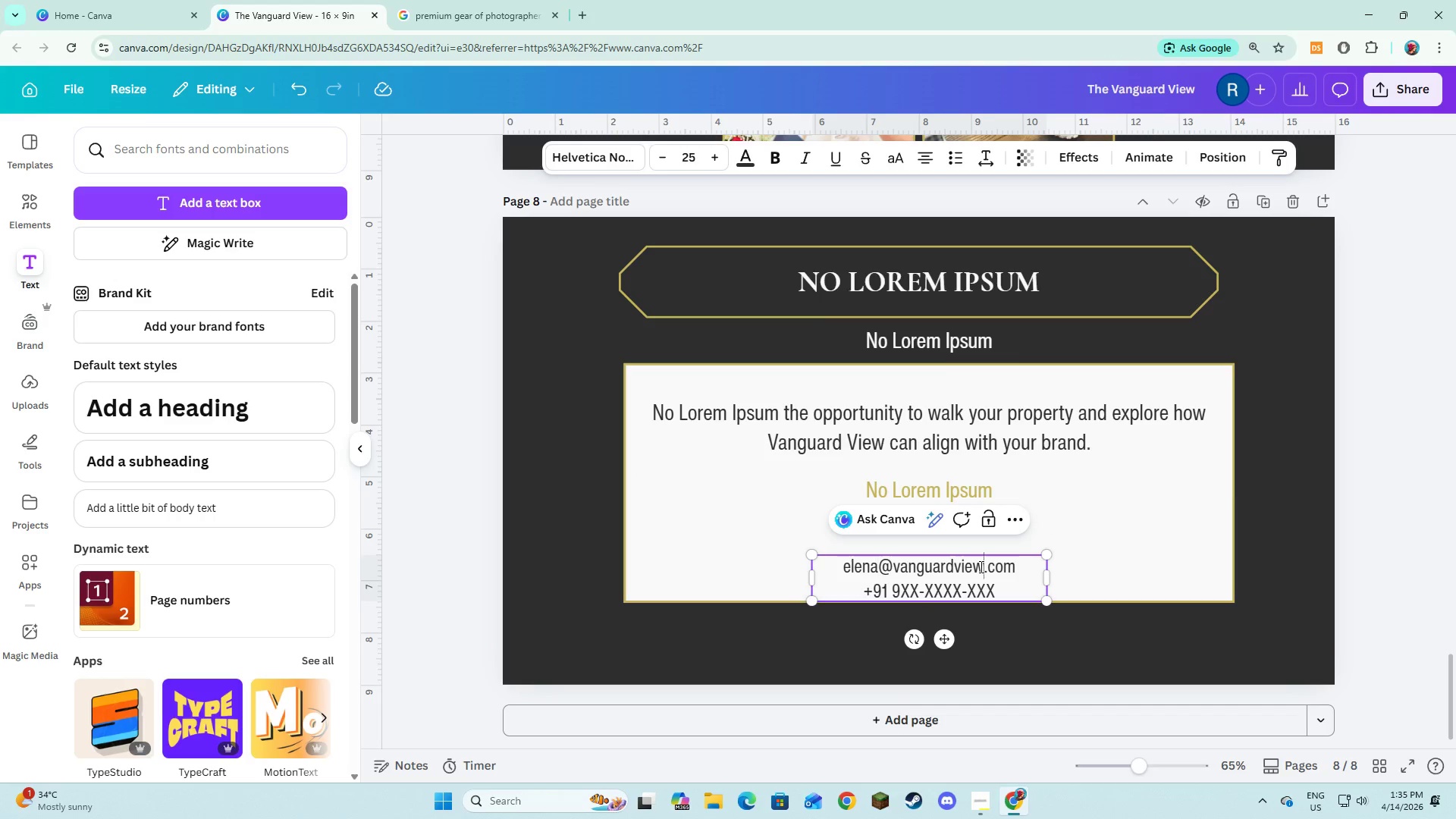 
triple_click([980, 566])
 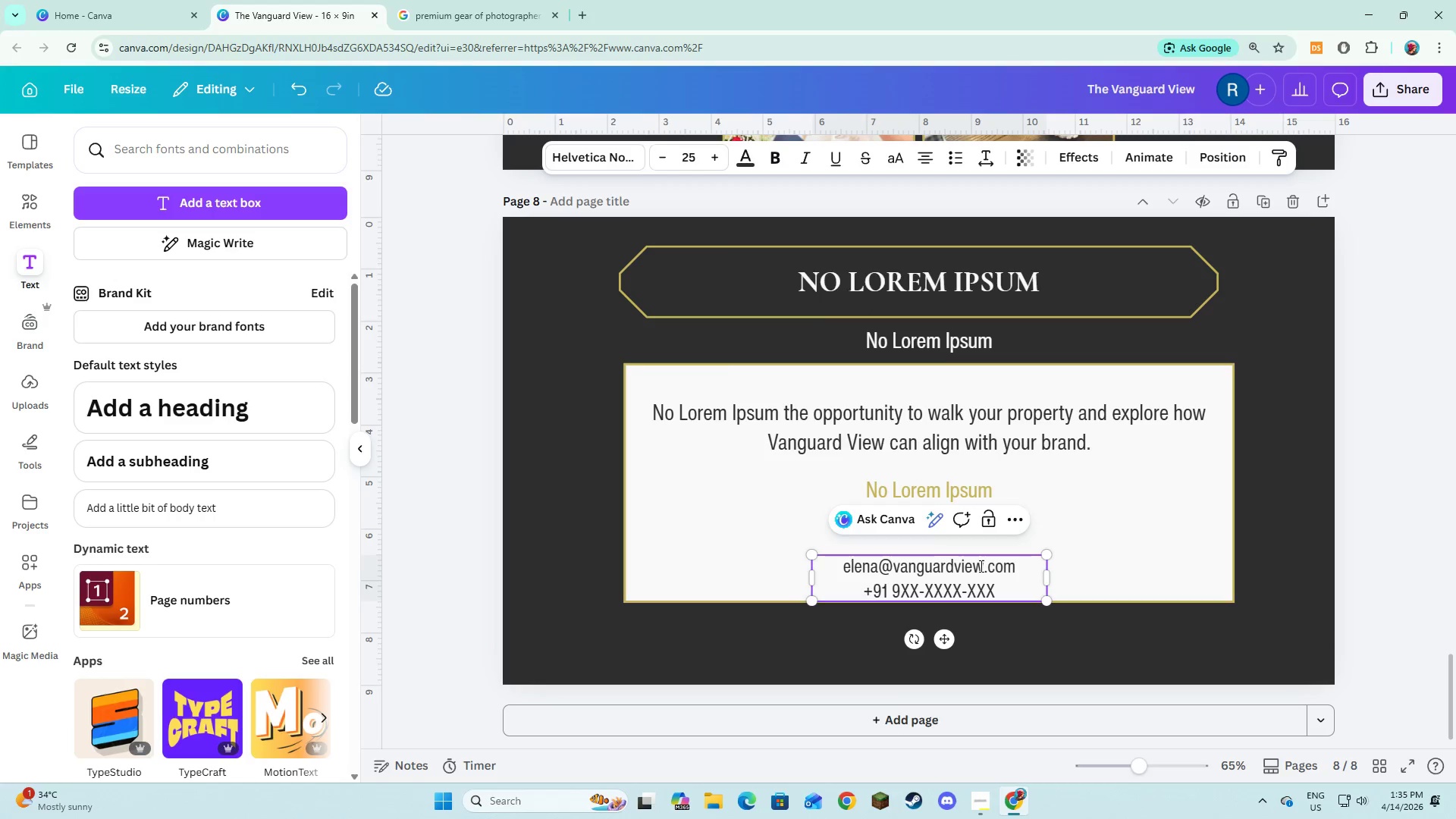 
left_click_drag(start_coordinate=[980, 566], to_coordinate=[896, 574])
 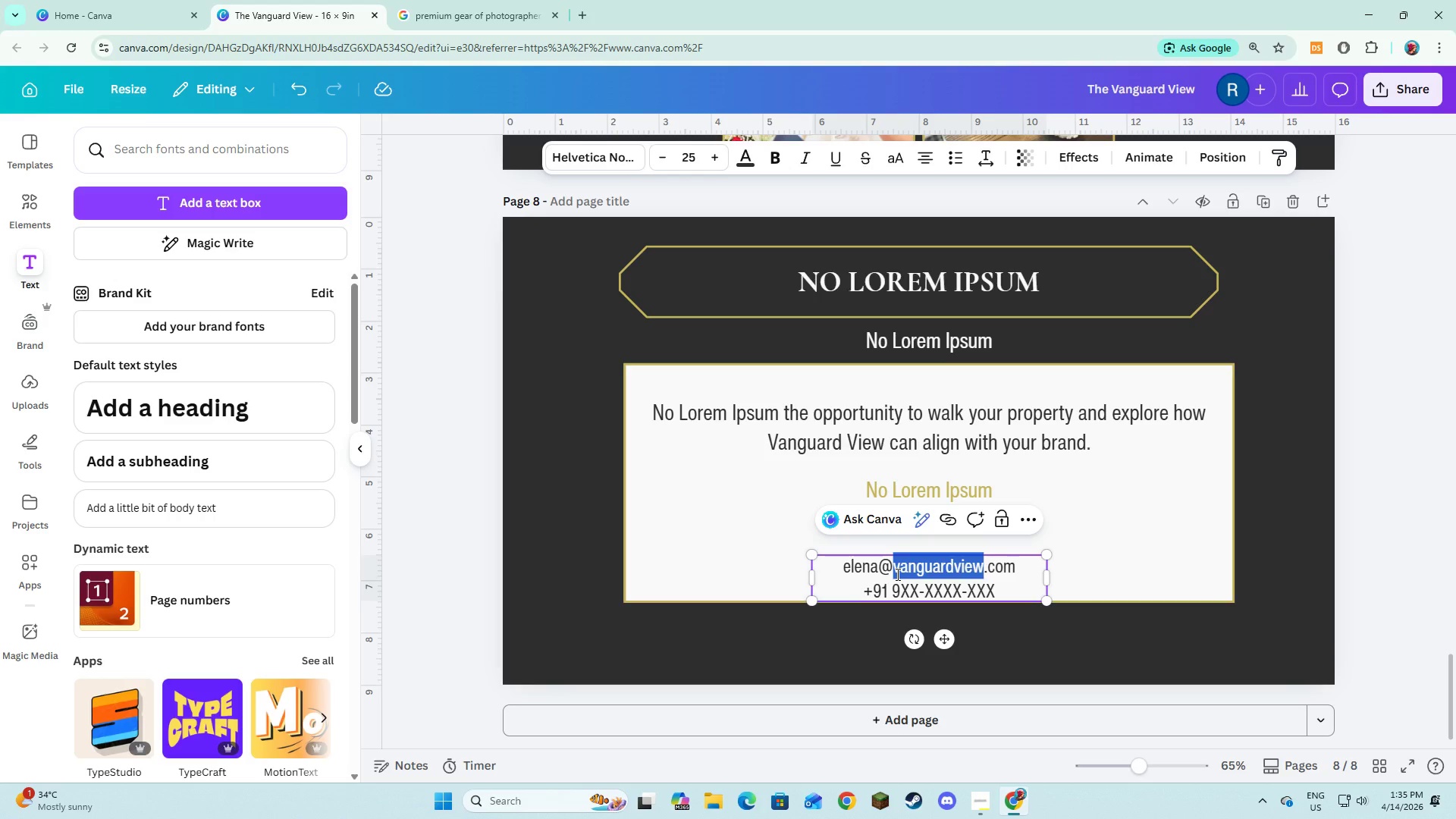 
key(Control+V)
 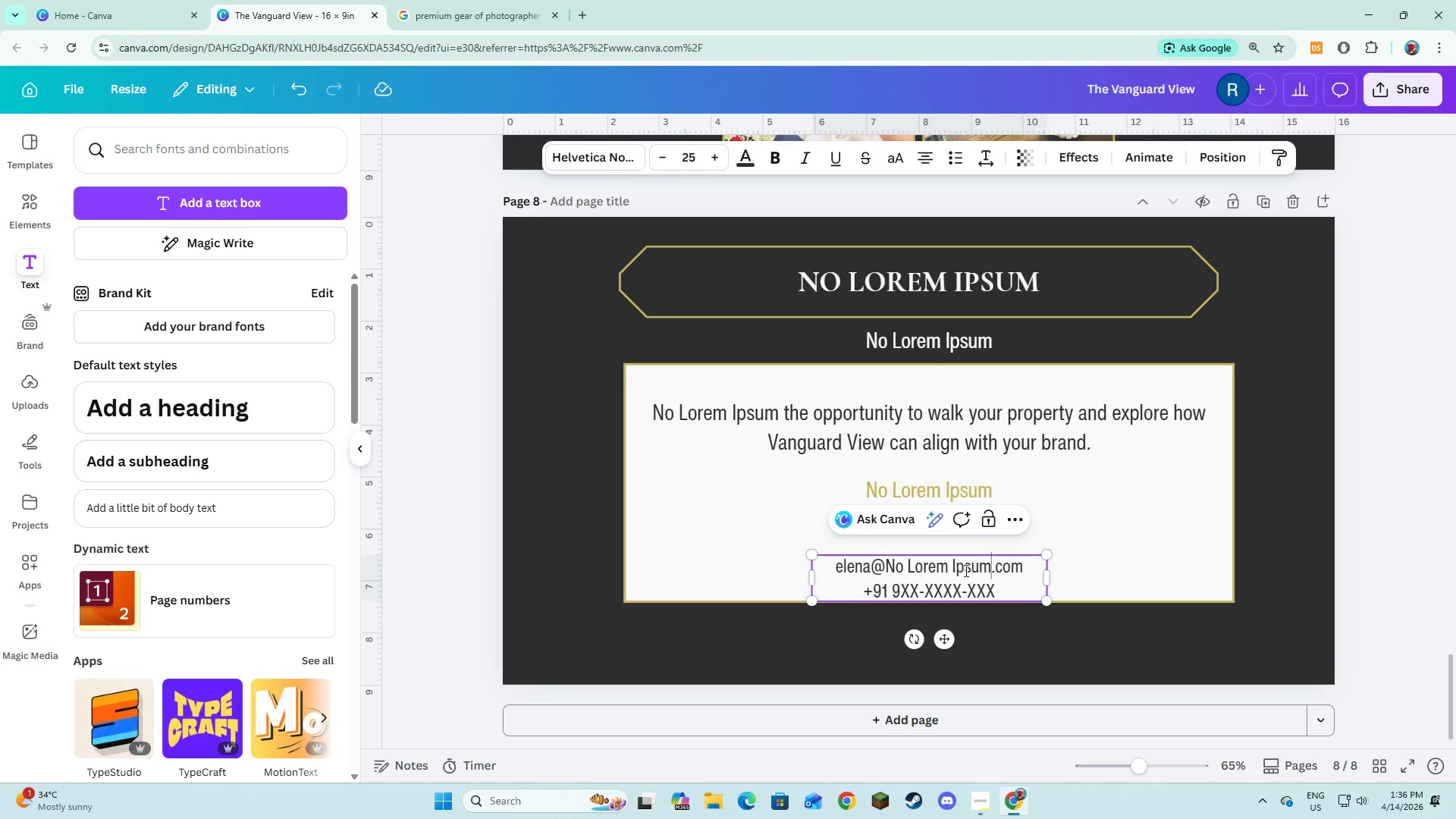 
left_click([1107, 591])
 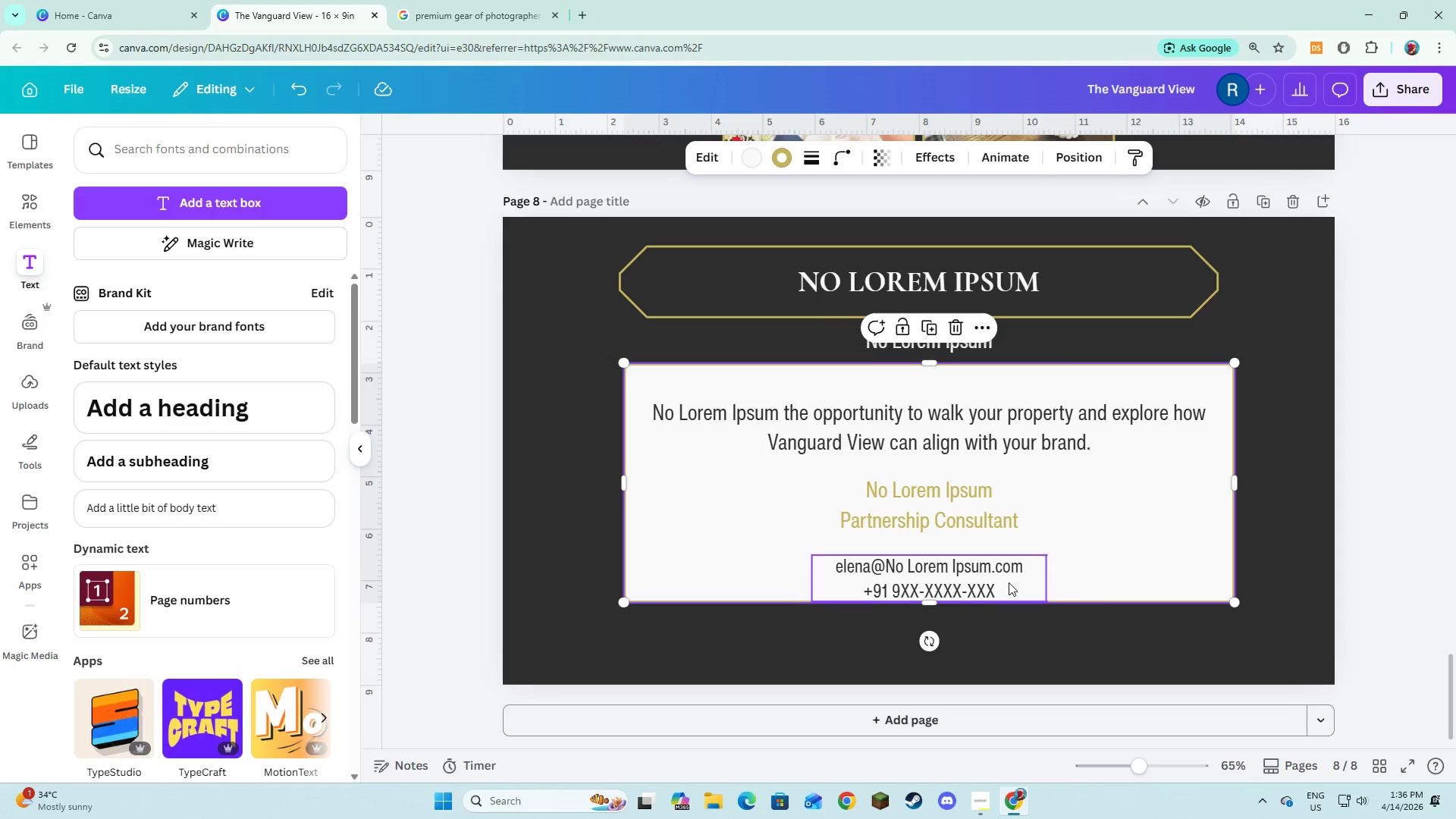 
left_click([1009, 582])
 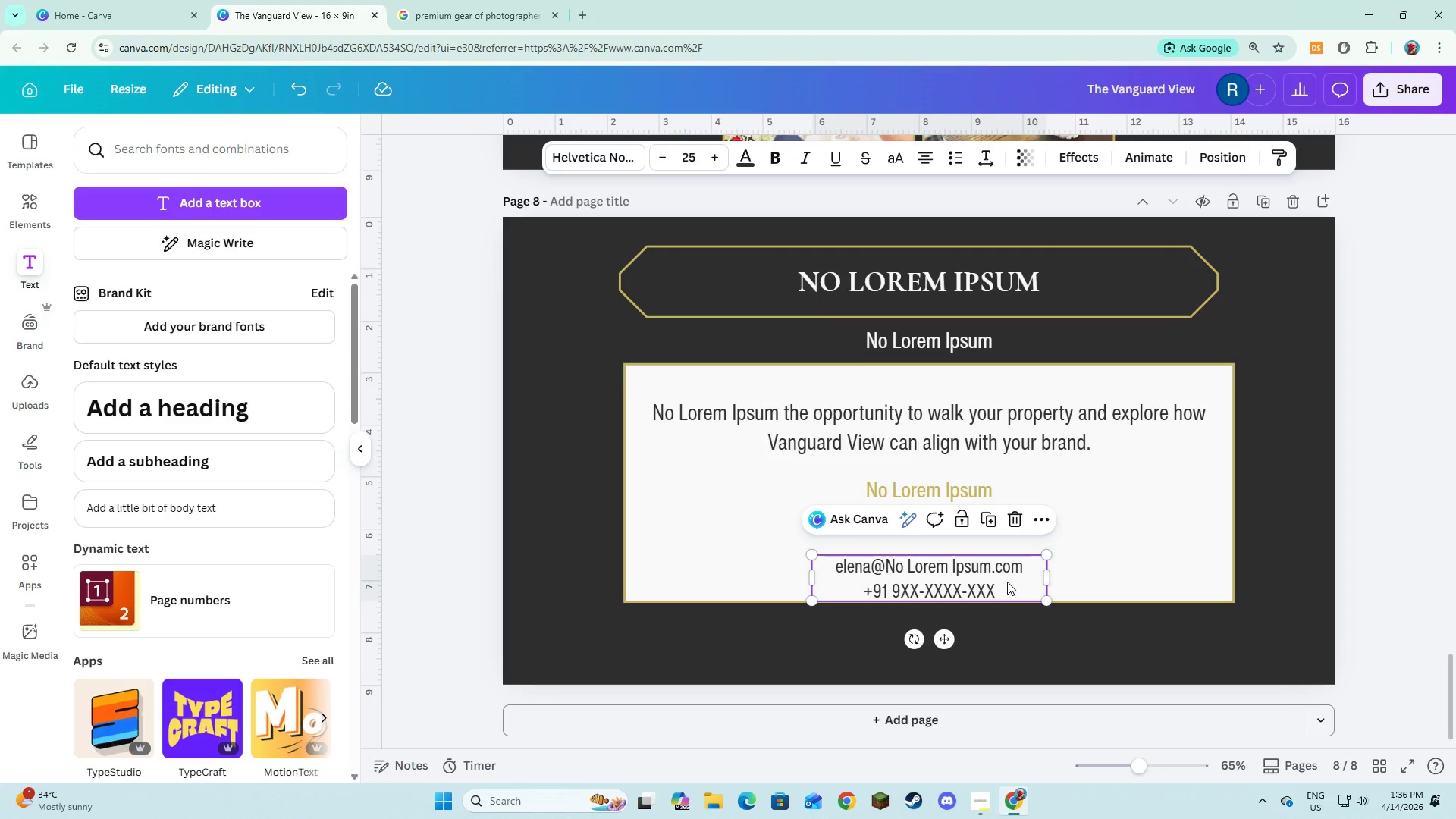 
left_click_drag(start_coordinate=[1007, 582], to_coordinate=[1006, 574])
 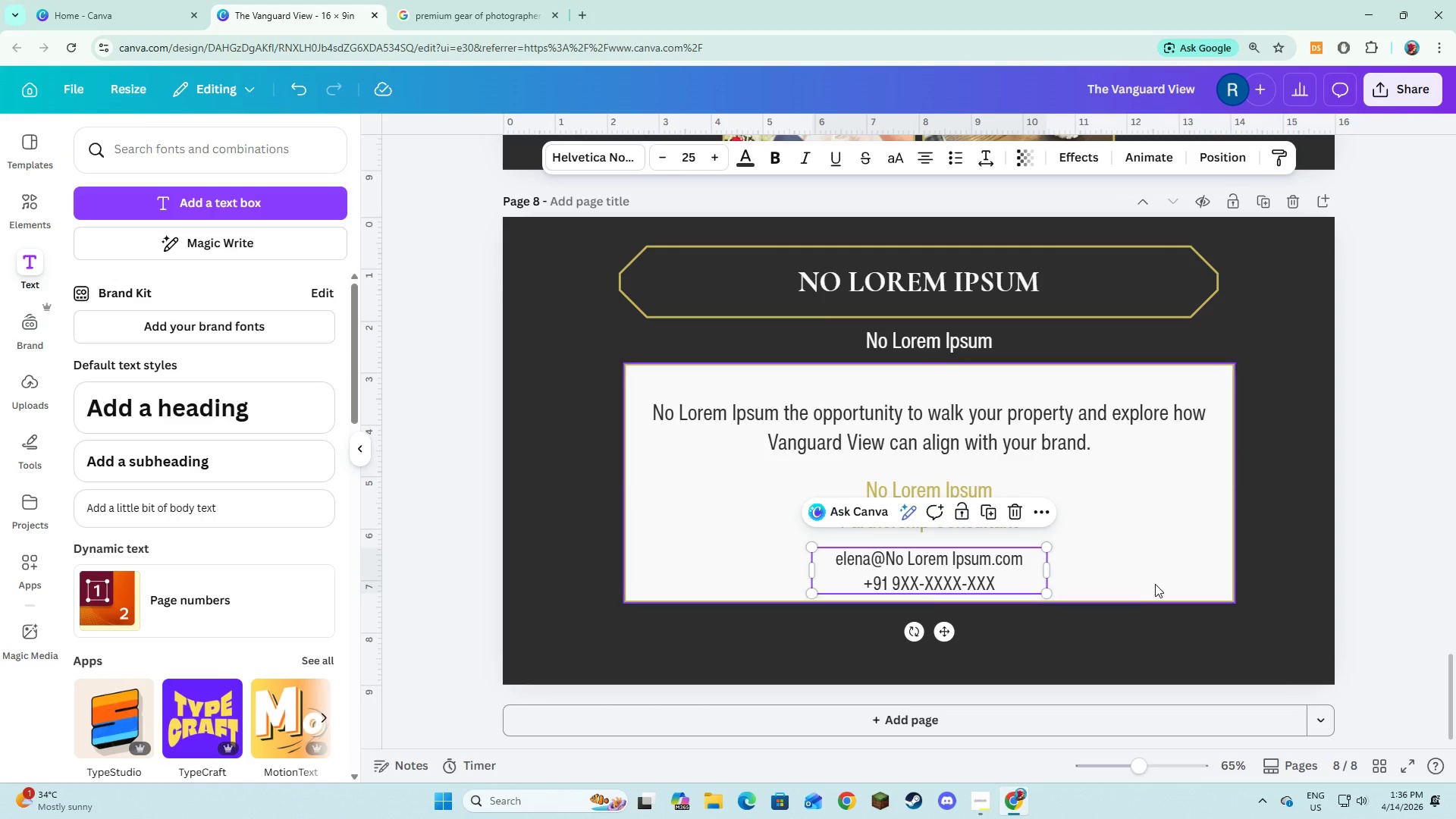 
left_click([1156, 584])
 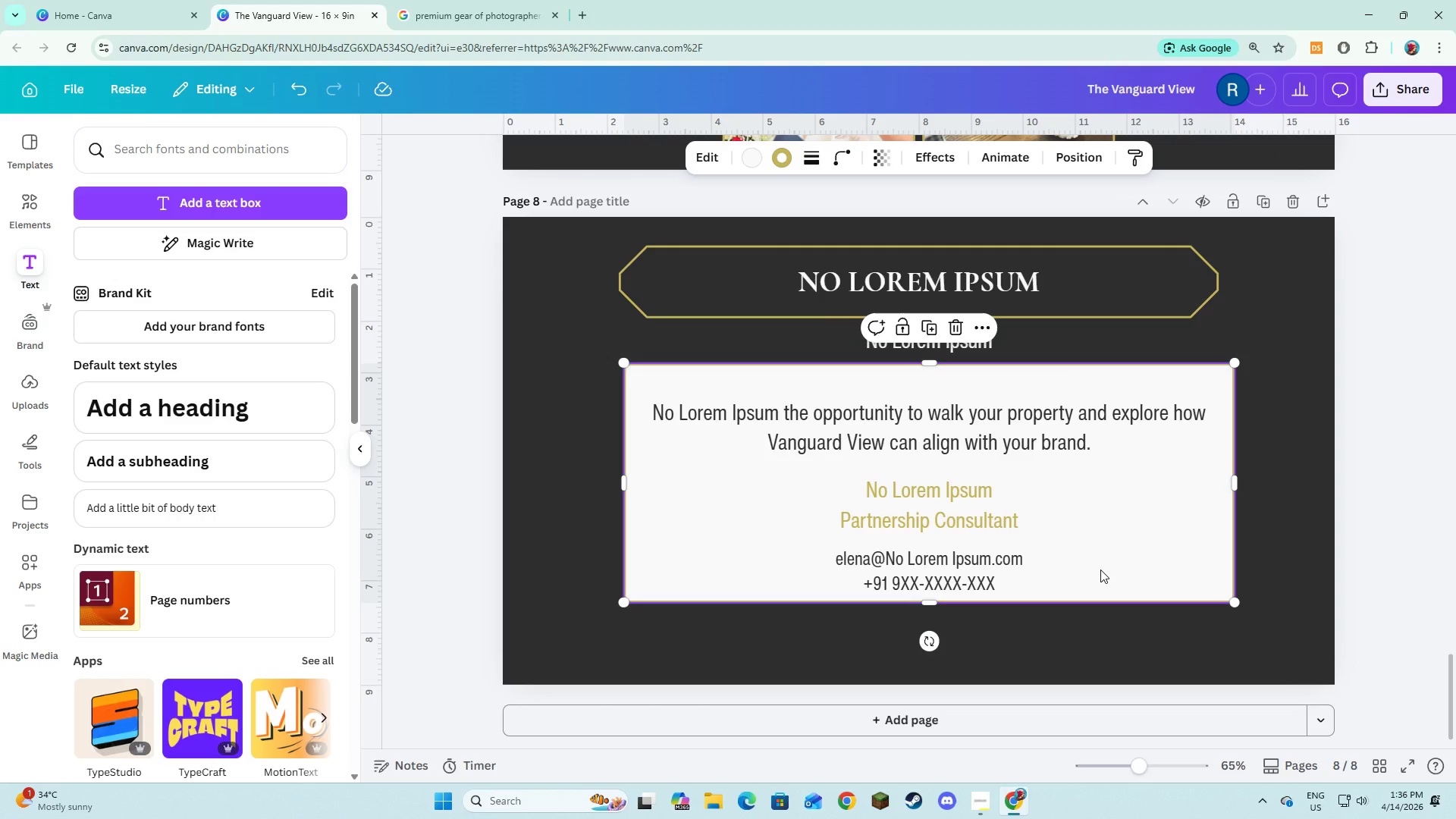 
key(Alt+AltLeft)
 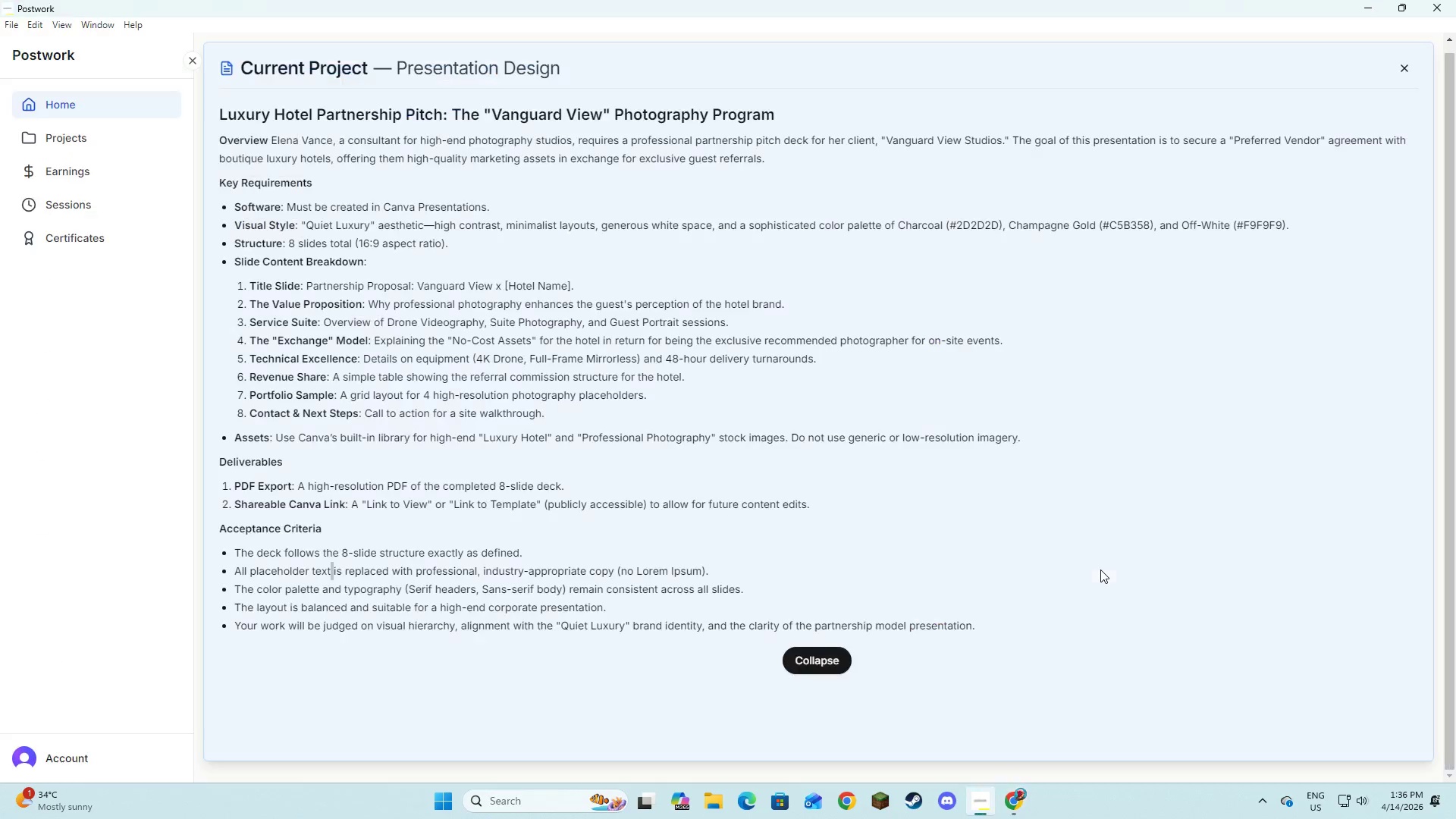 
key(Alt+Tab)